 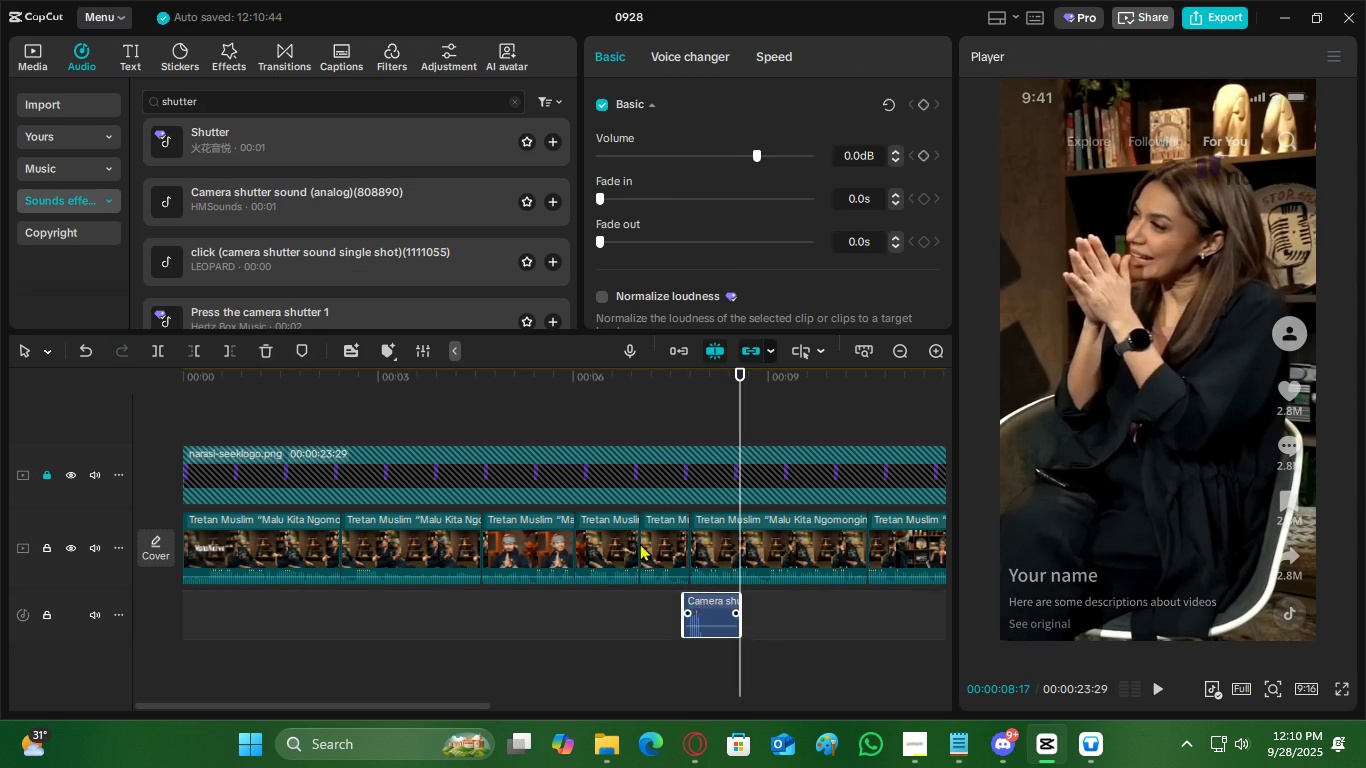 
key(X)
 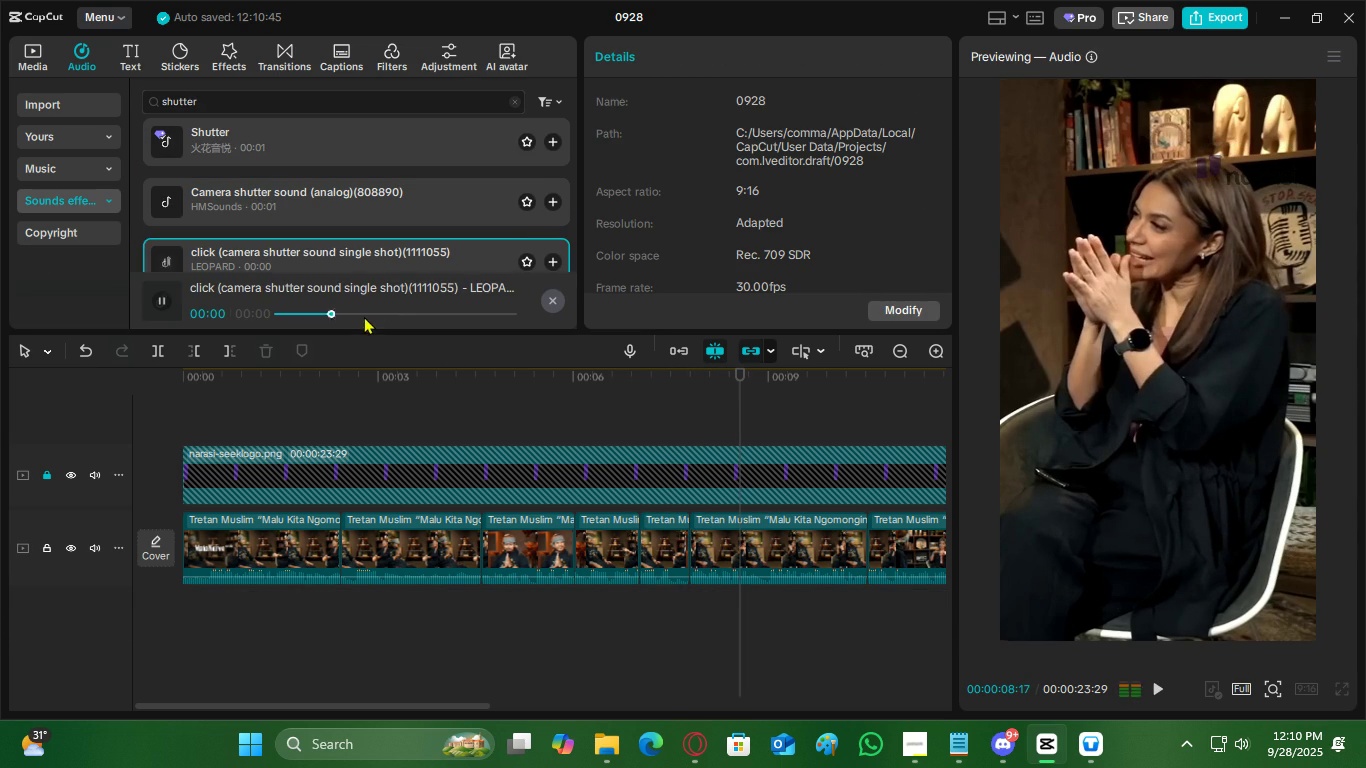 
scroll: coordinate [364, 316], scroll_direction: down, amount: 1.0
 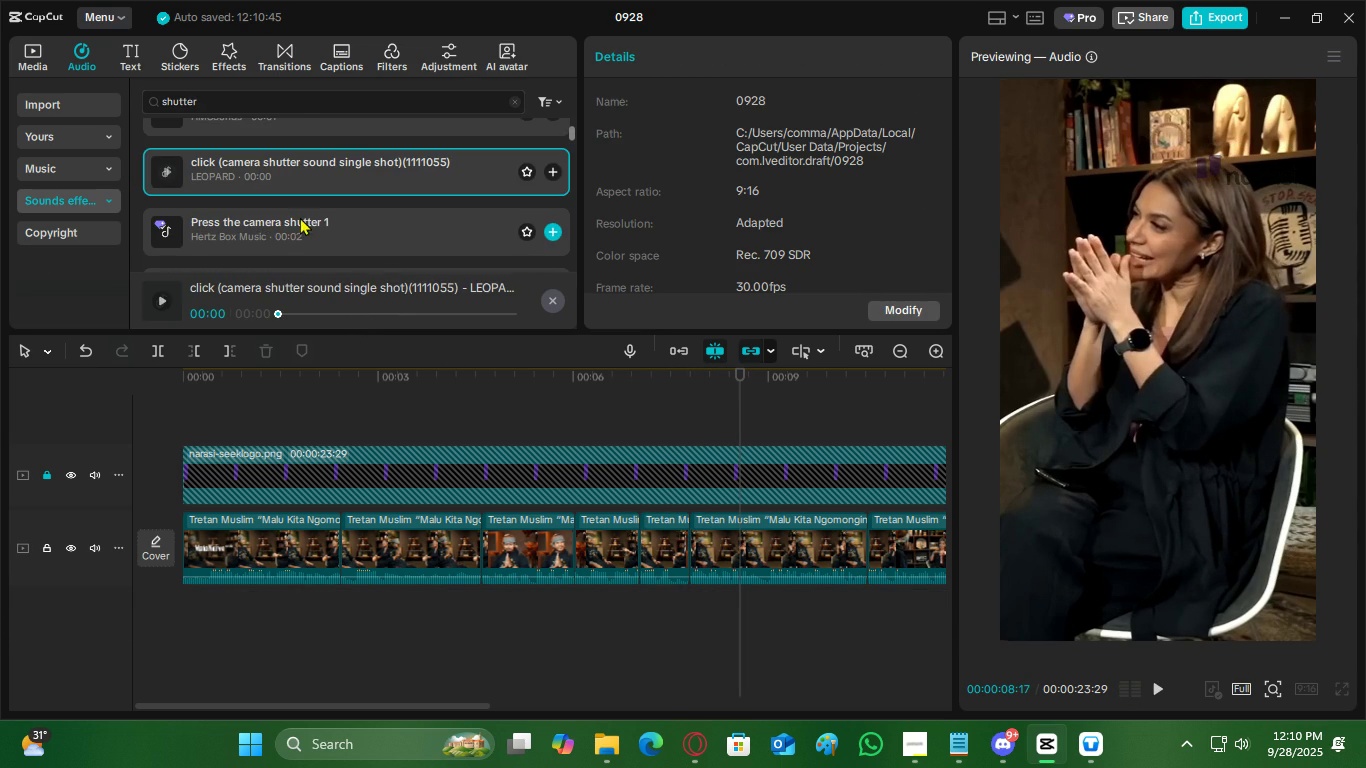 
left_click([300, 217])
 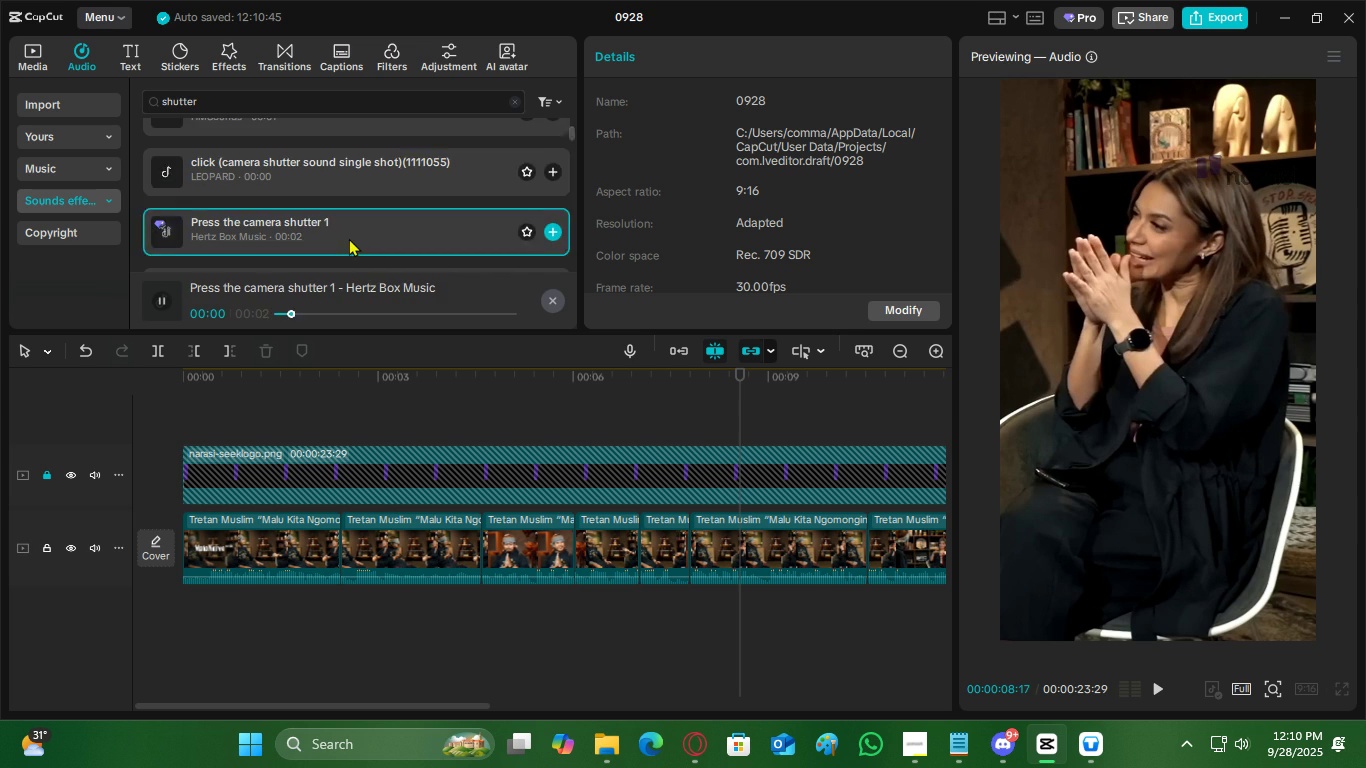 
scroll: coordinate [349, 238], scroll_direction: down, amount: 1.0
 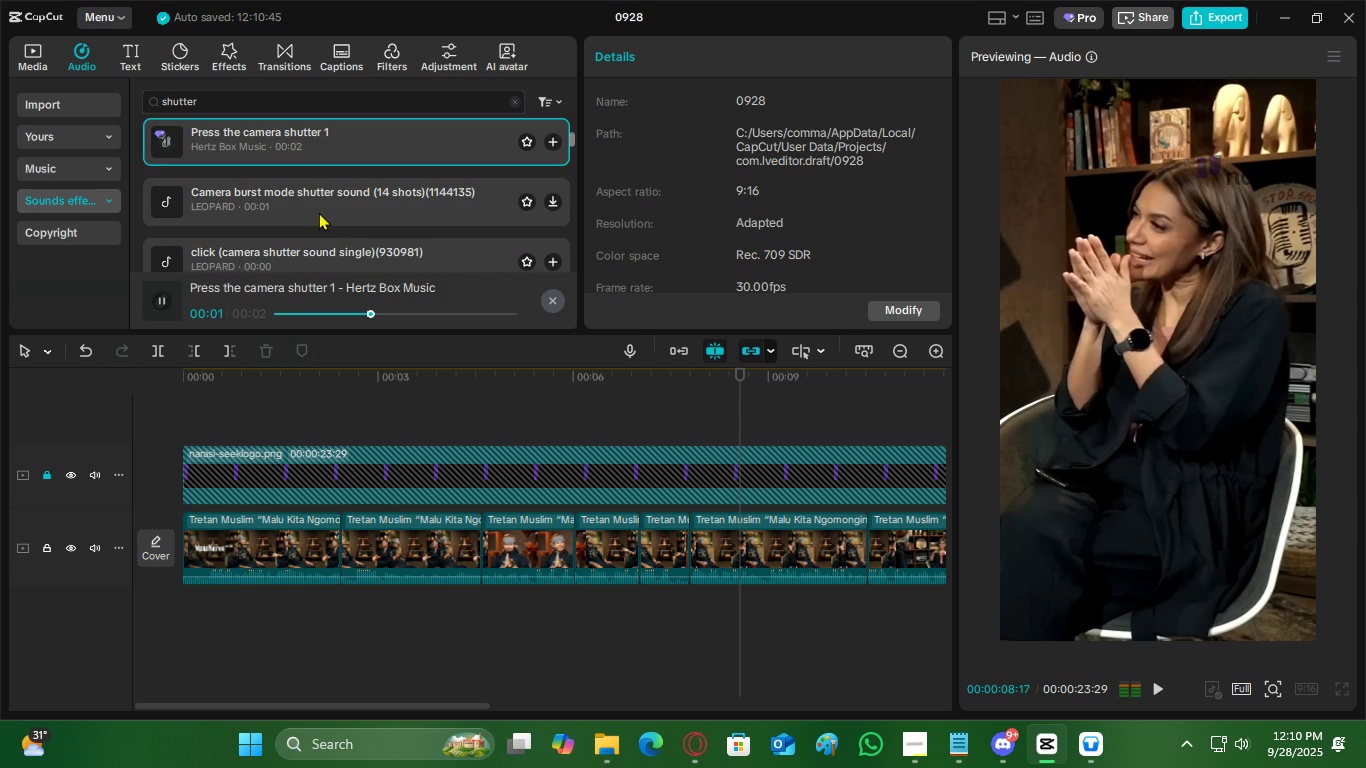 
left_click([319, 212])
 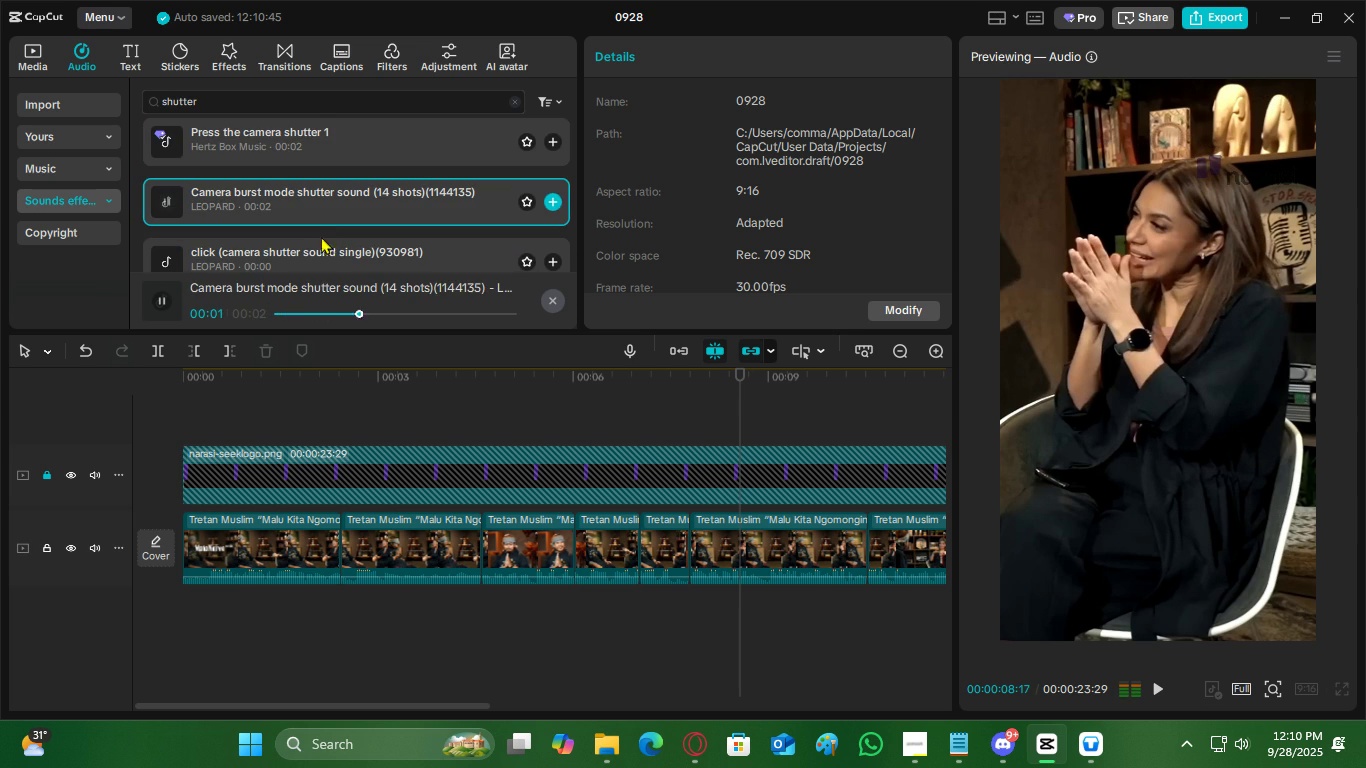 
left_click([321, 249])
 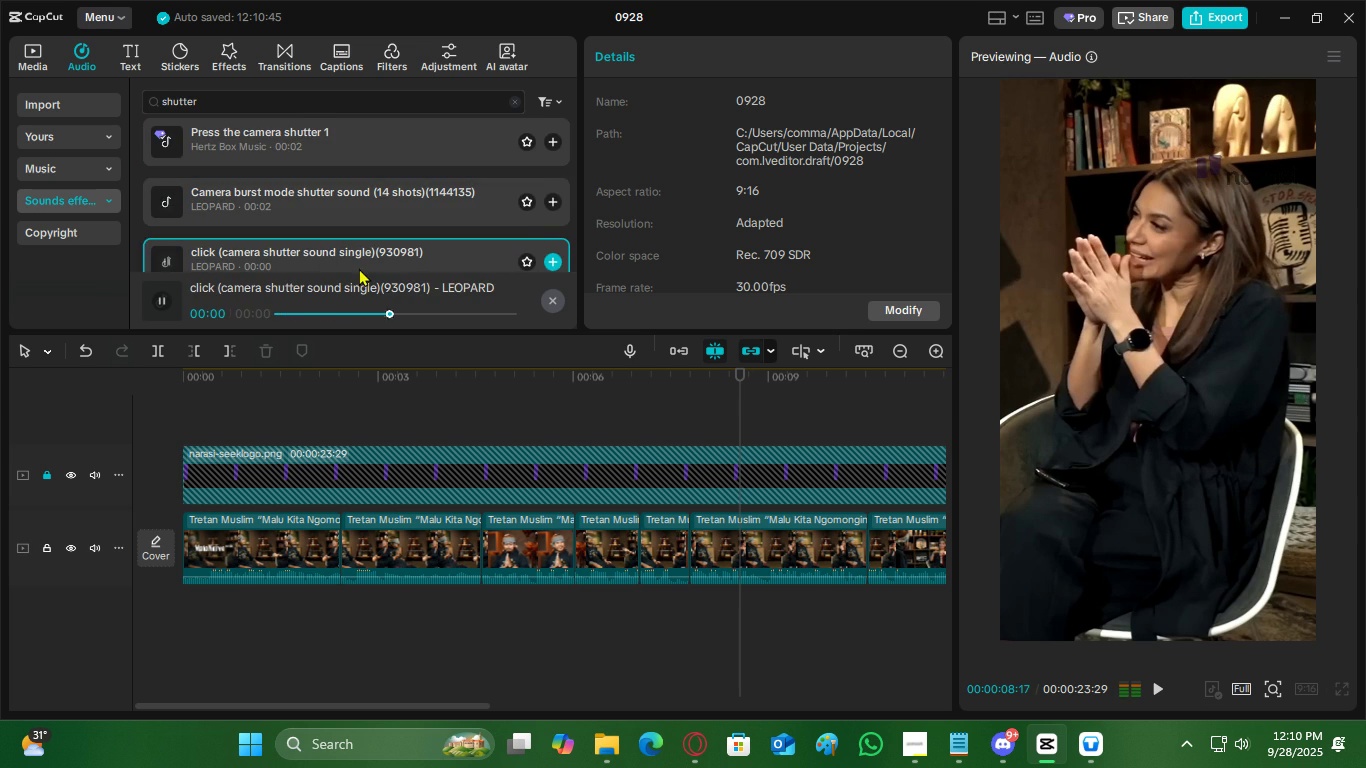 
scroll: coordinate [359, 268], scroll_direction: down, amount: 1.0